 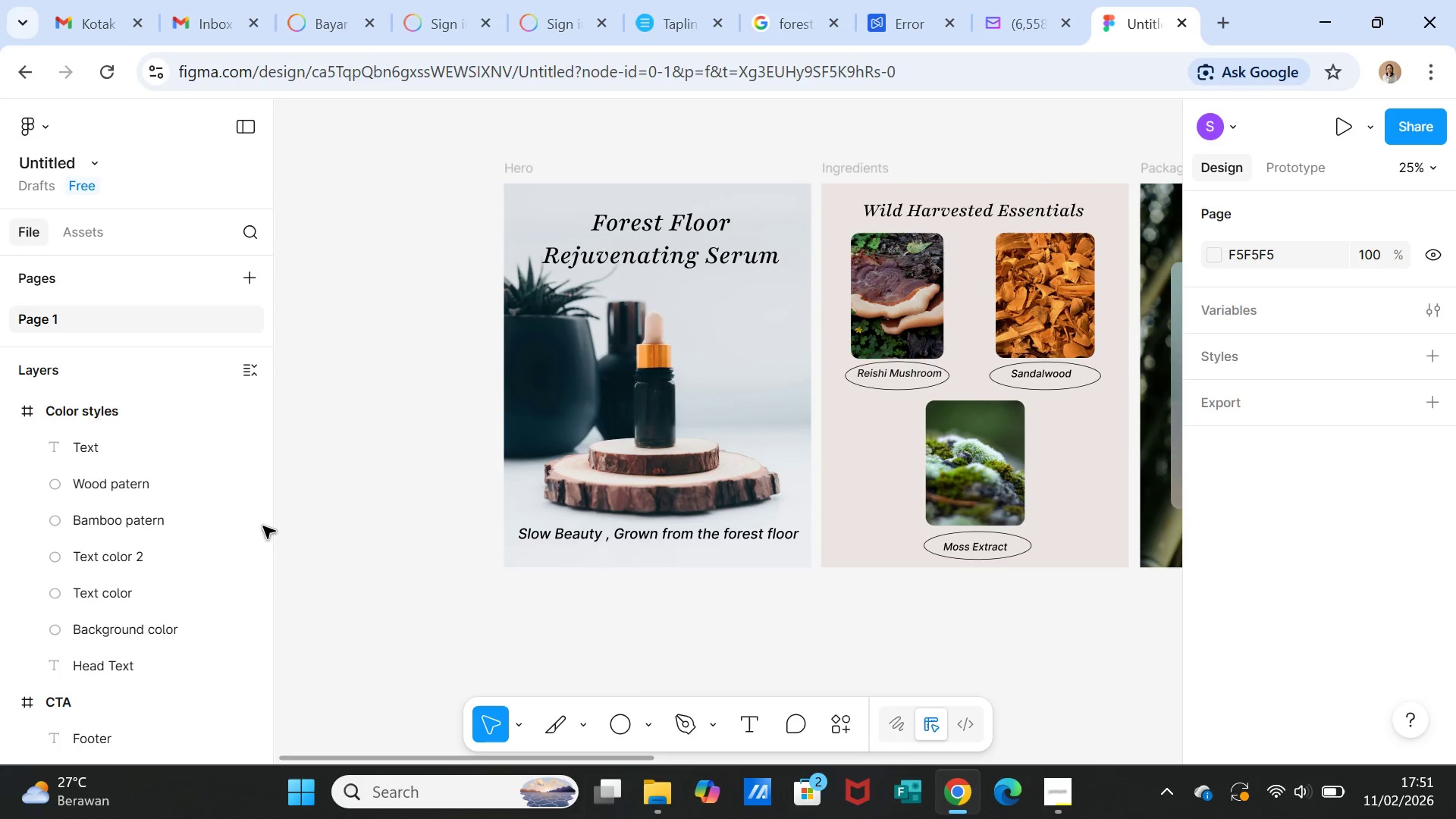 
left_click([59, 372])
 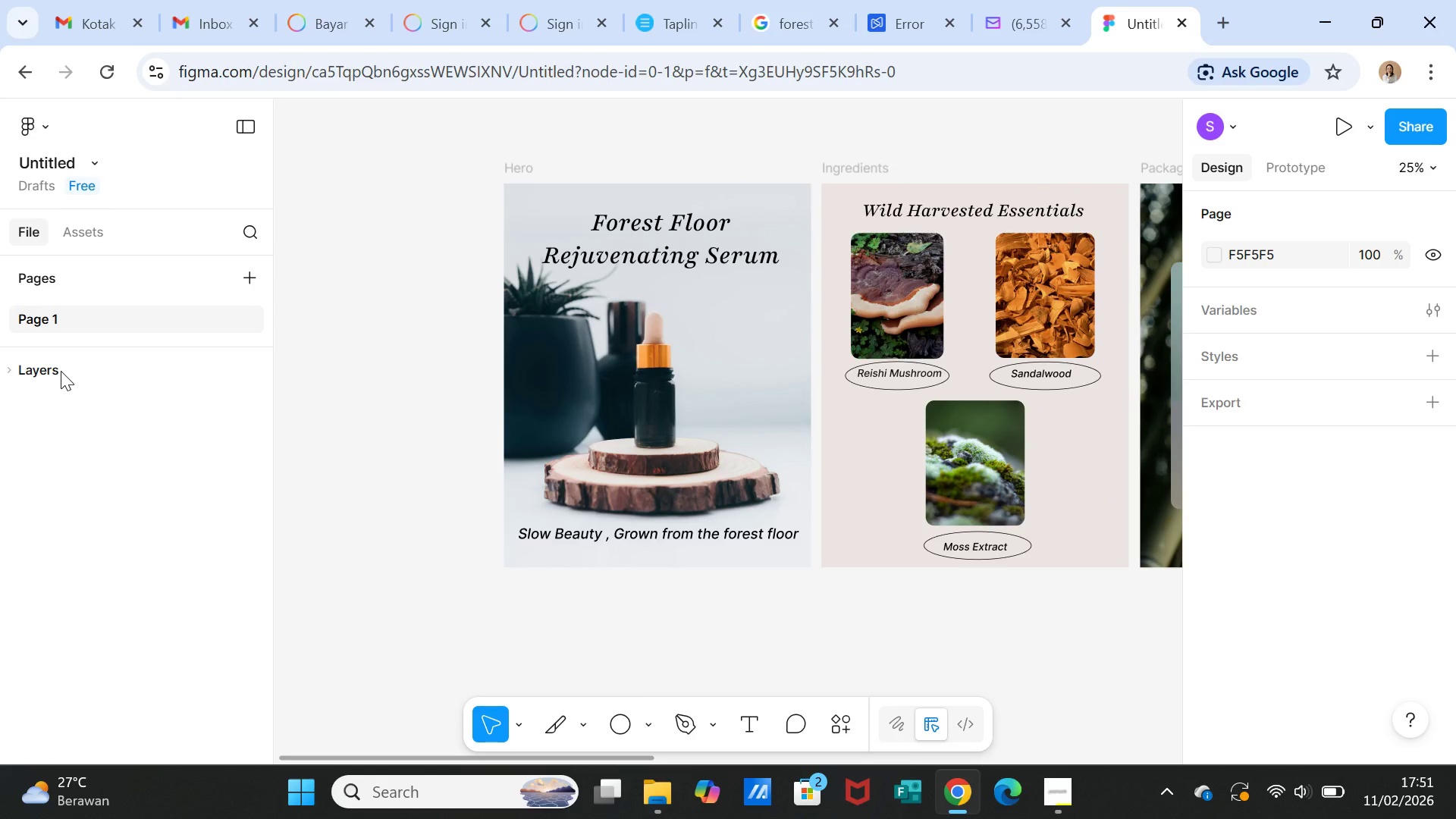 
left_click([61, 371])
 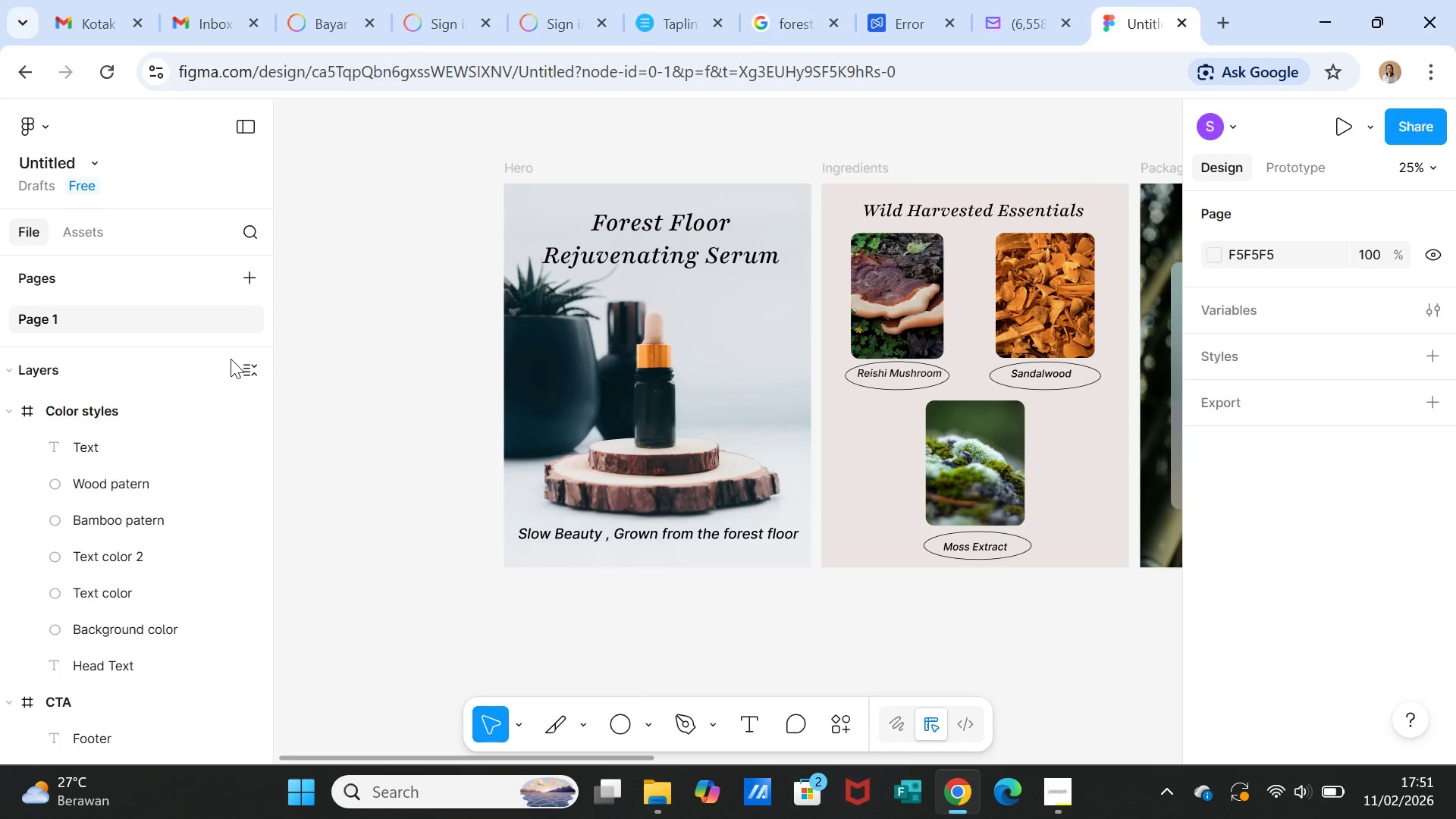 
left_click([252, 366])
 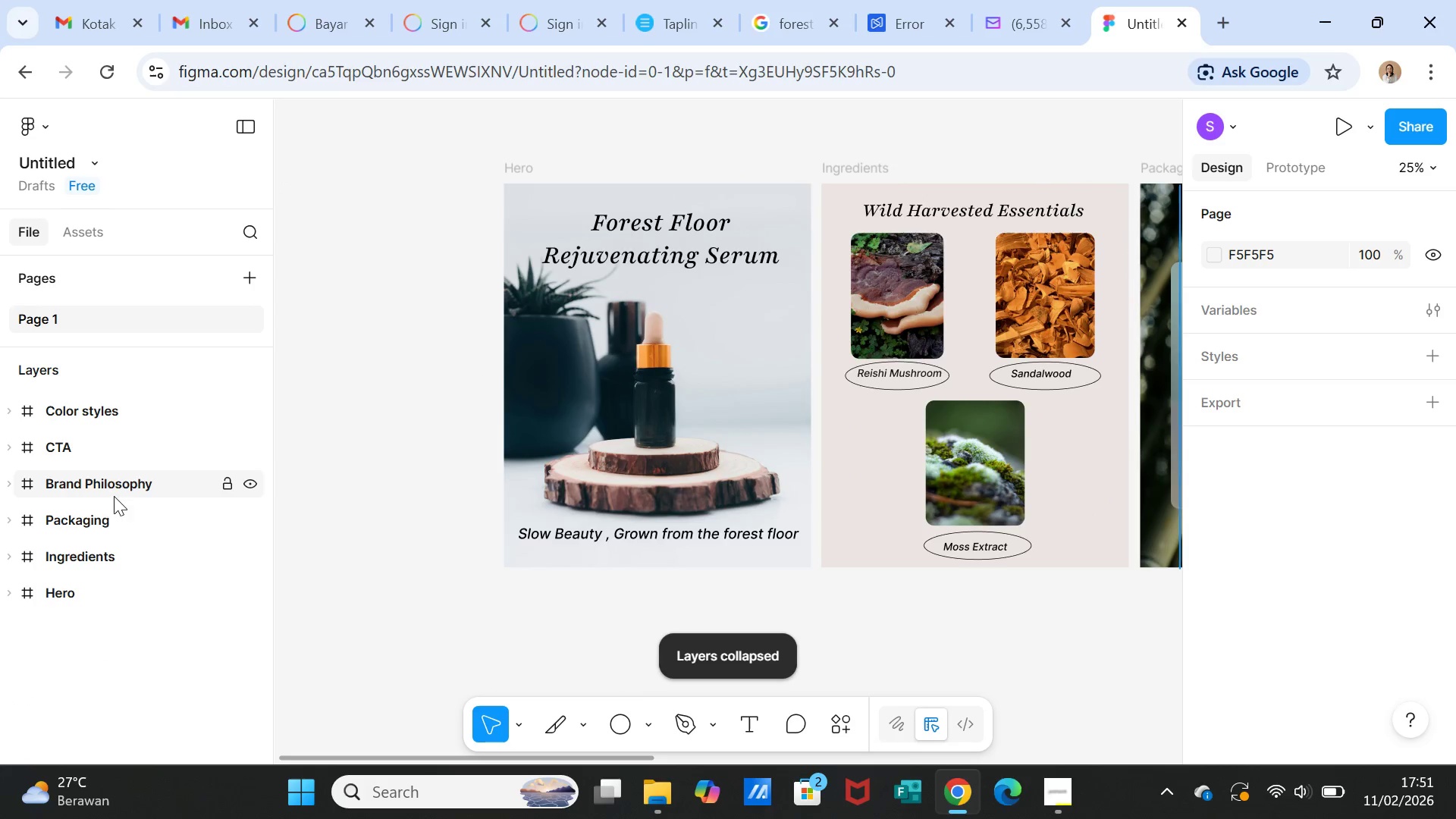 
left_click([67, 588])
 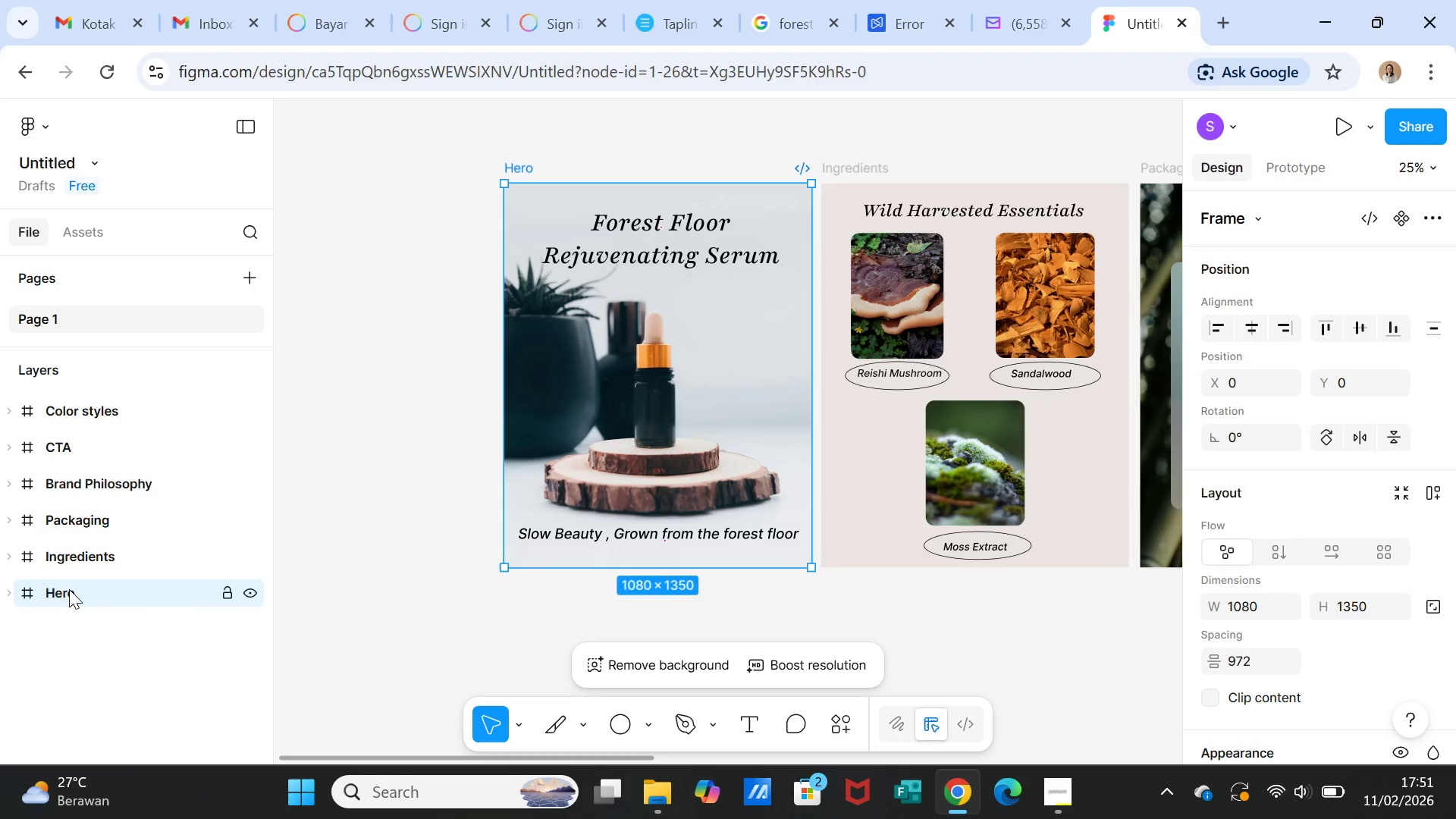 
hold_key(key=ShiftLeft, duration=2.97)
left_click([76, 559])
 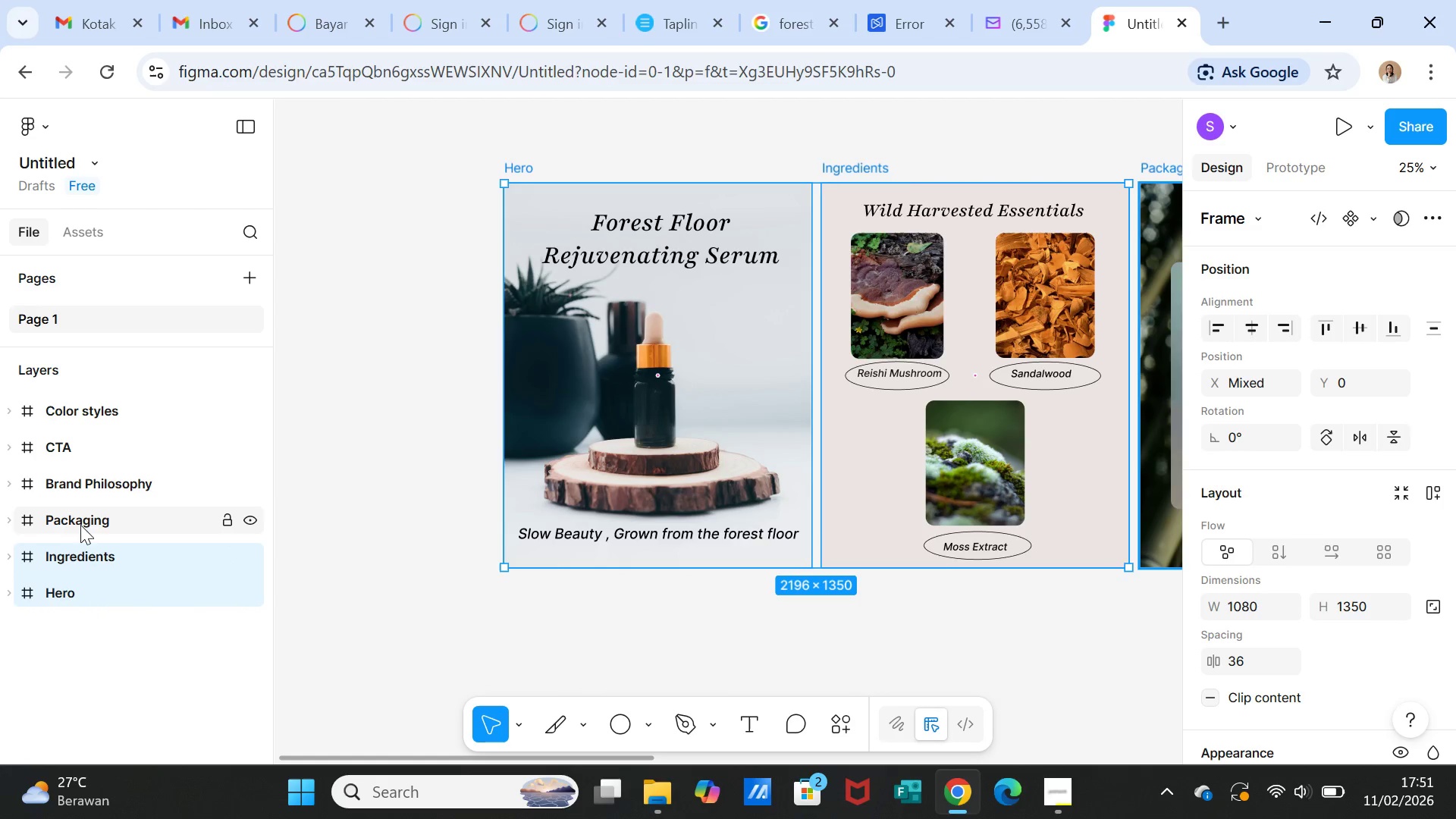 
left_click([80, 525])
 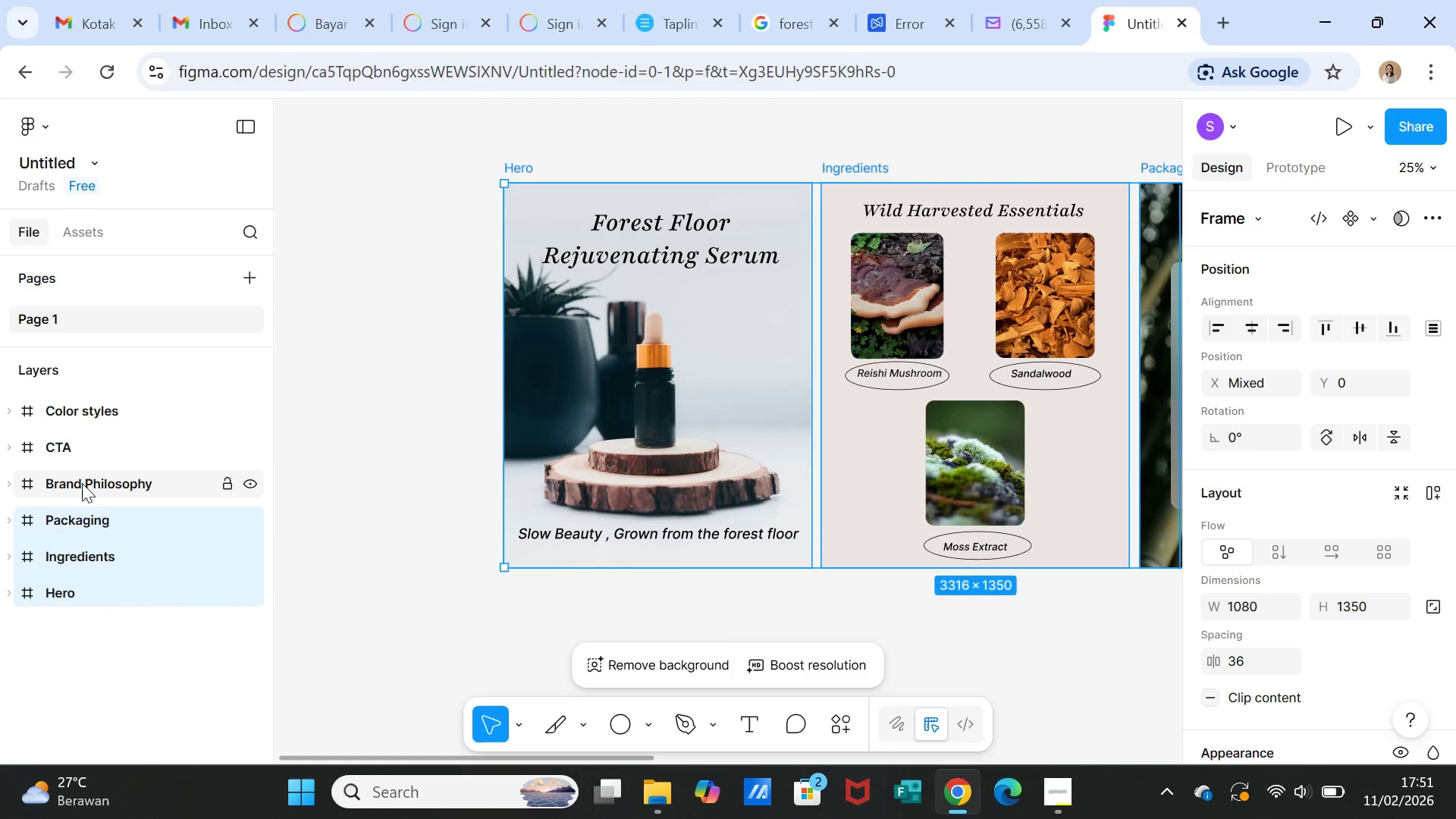 
left_click([82, 483])
 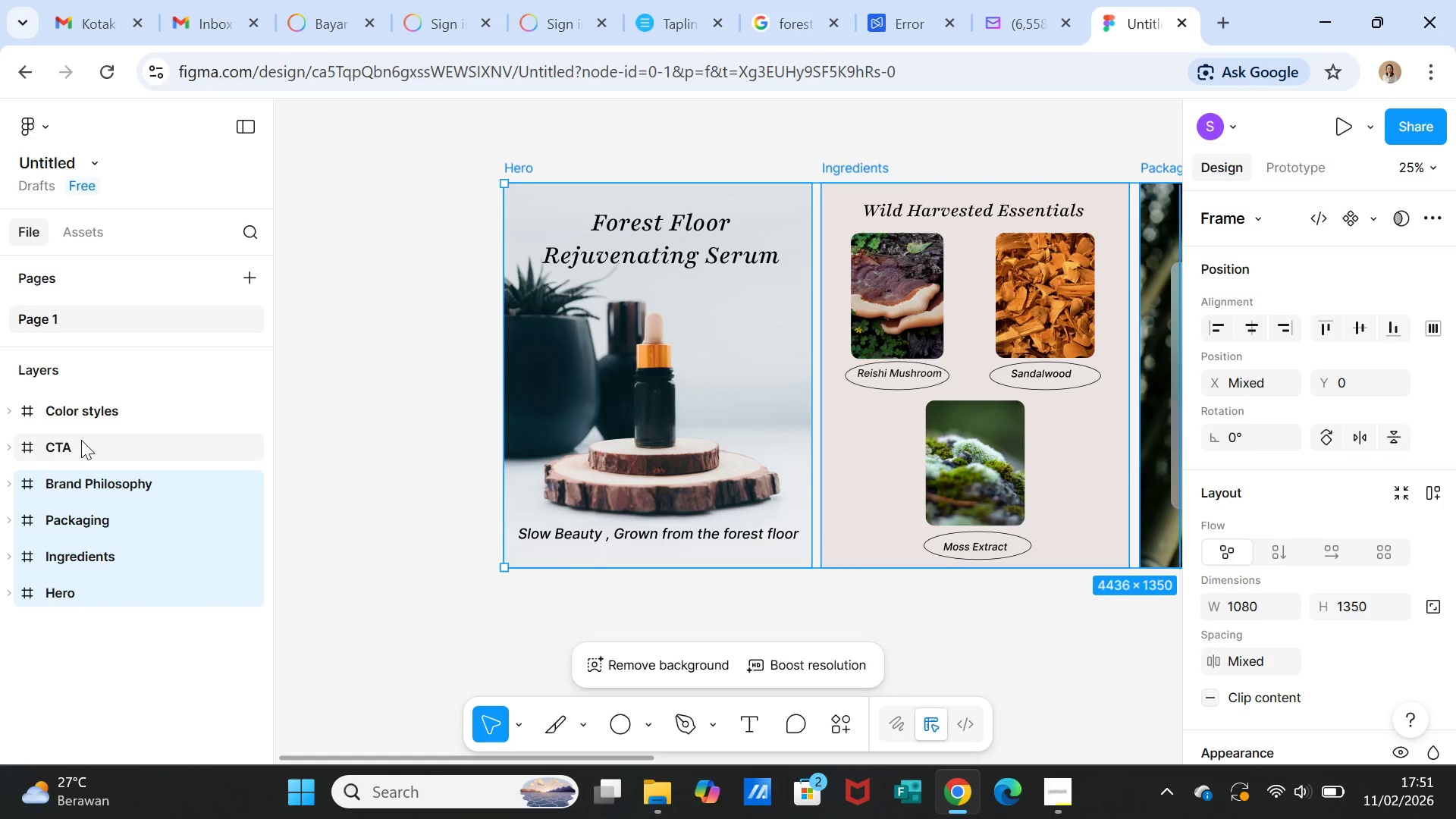 
left_click([81, 440])
 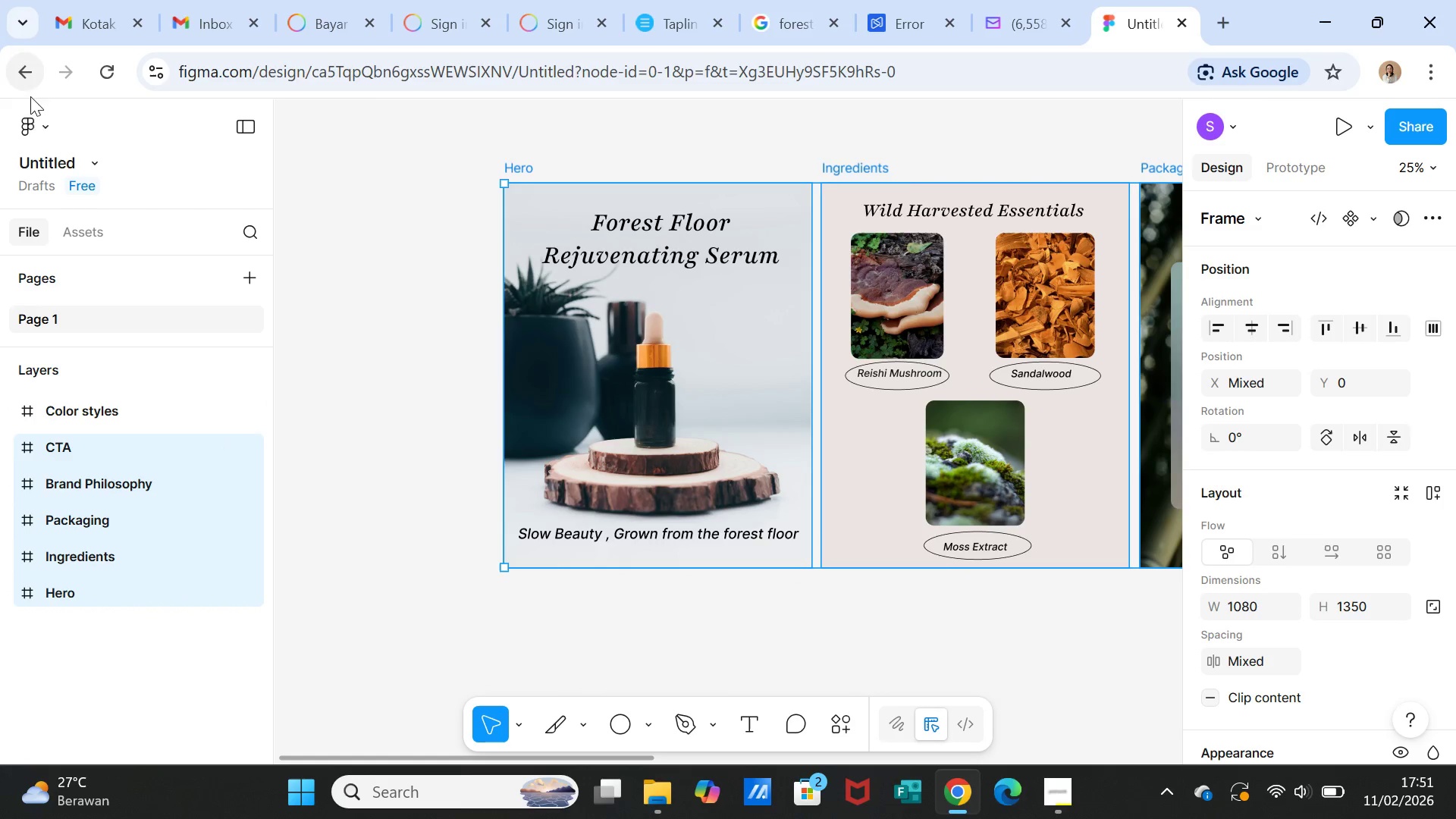 
left_click([32, 117])
 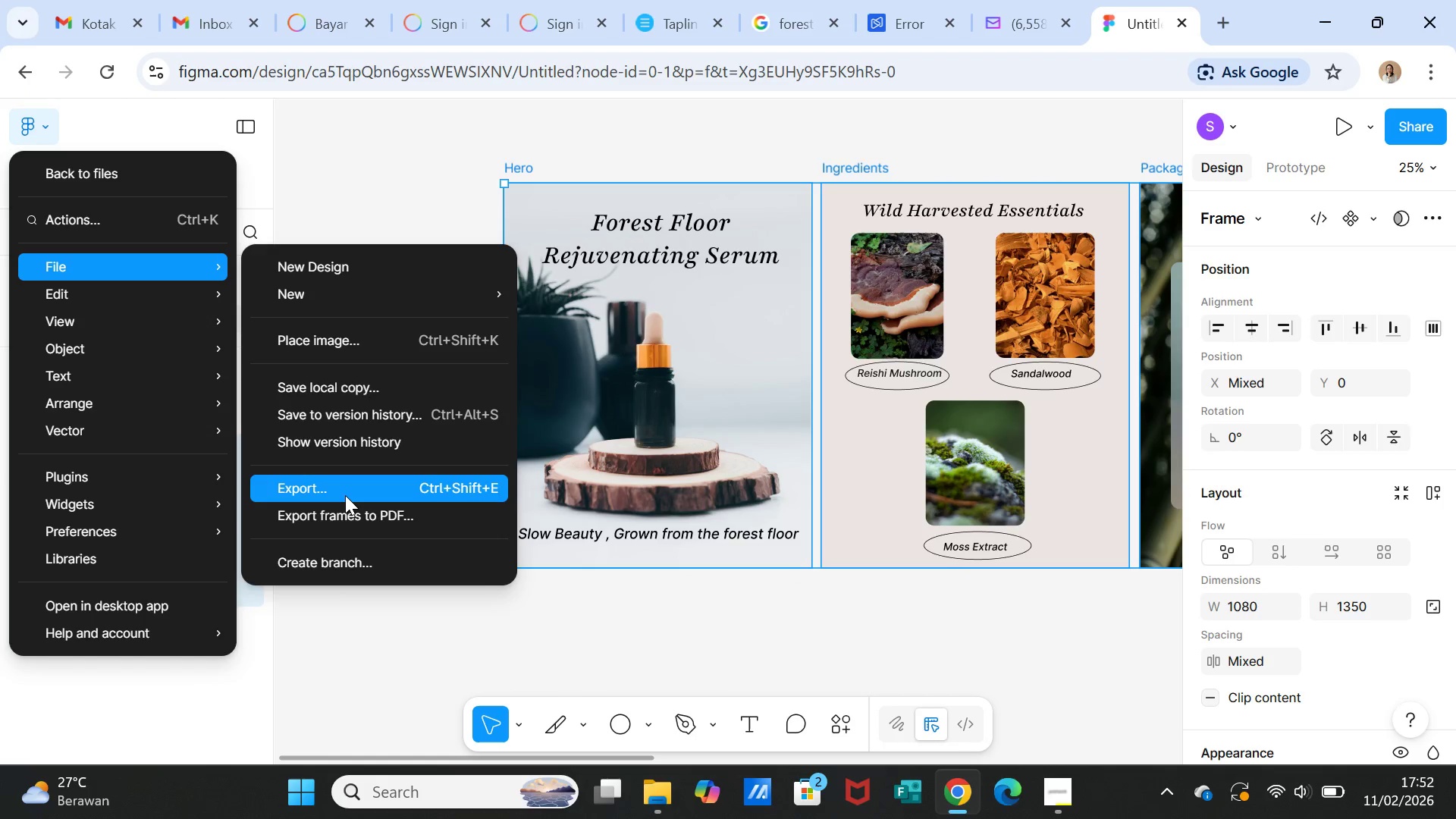 
wait(7.3)
 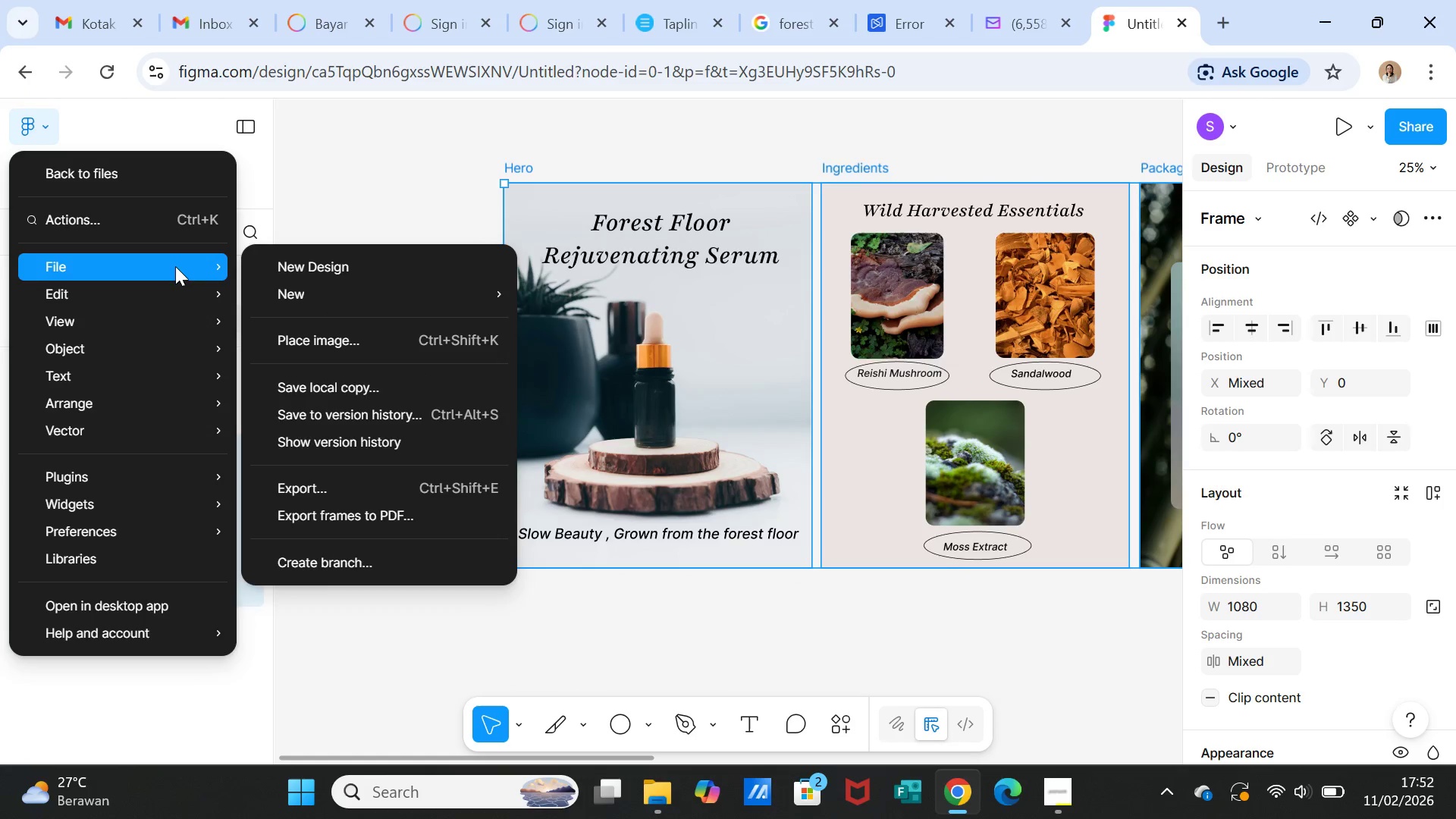 
left_click([980, 641])
 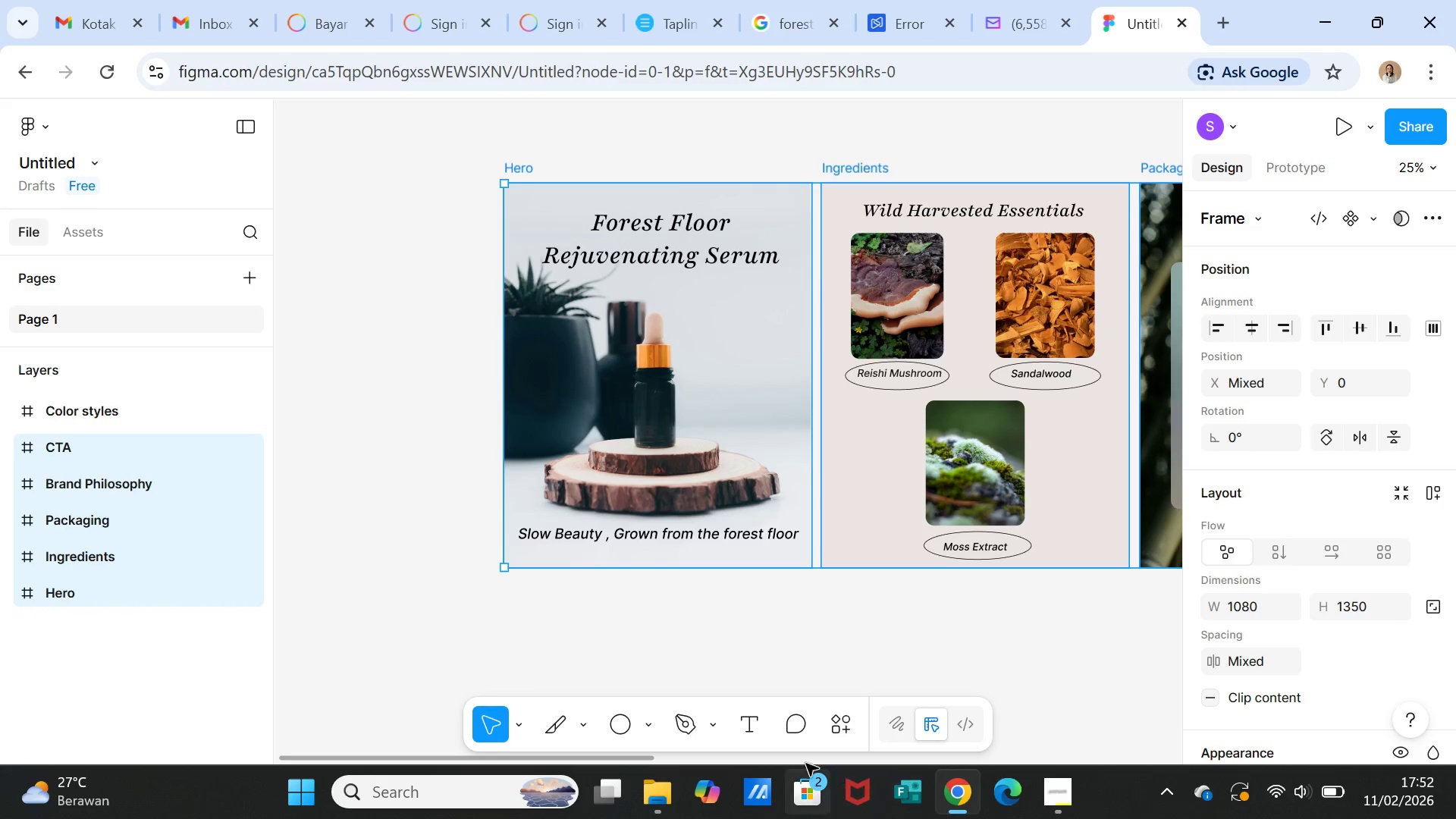 
left_click_drag(start_coordinate=[641, 759], to_coordinate=[972, 759])
 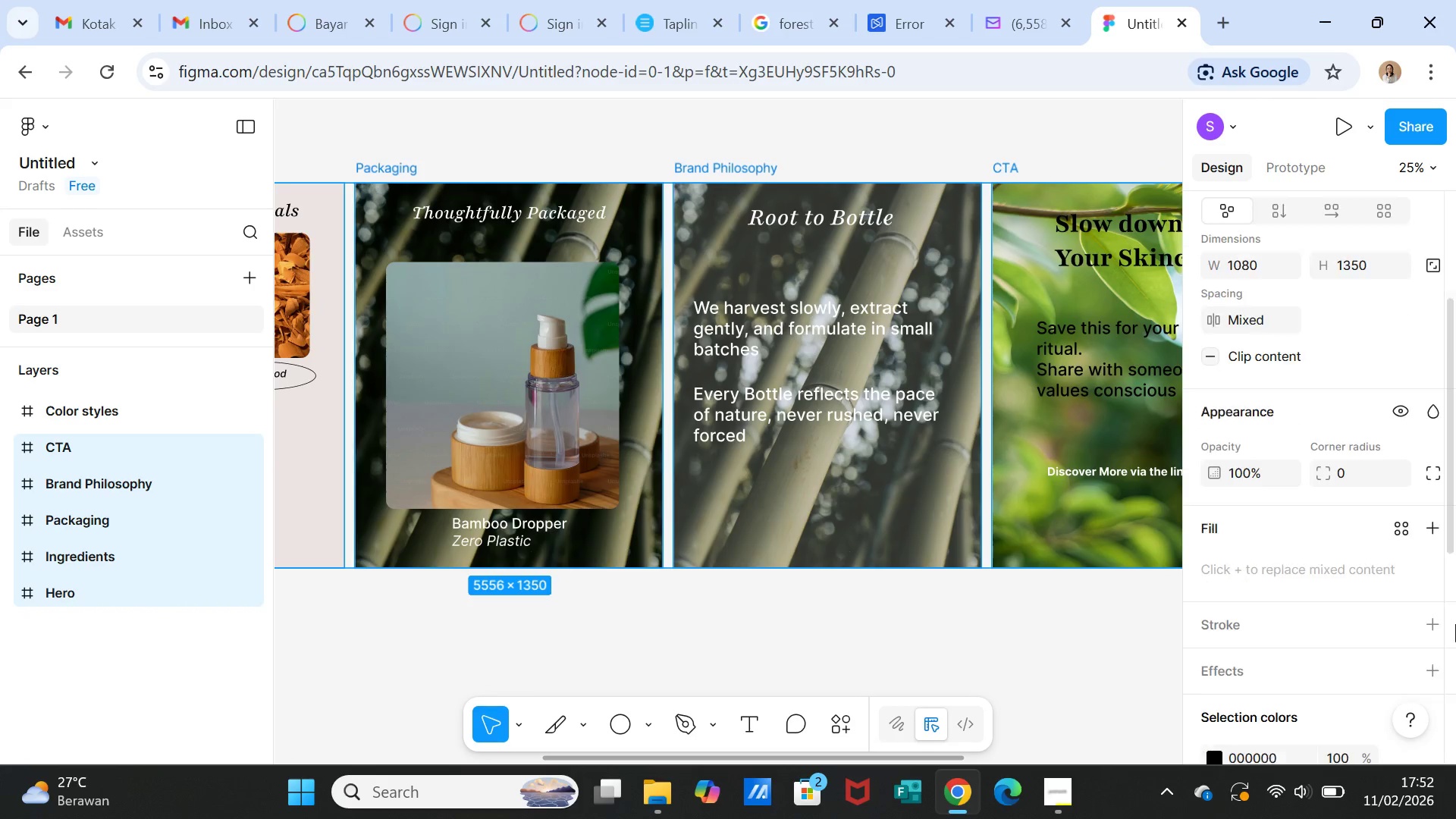 
scroll: coordinate [1437, 625], scroll_direction: down, amount: 10.0
 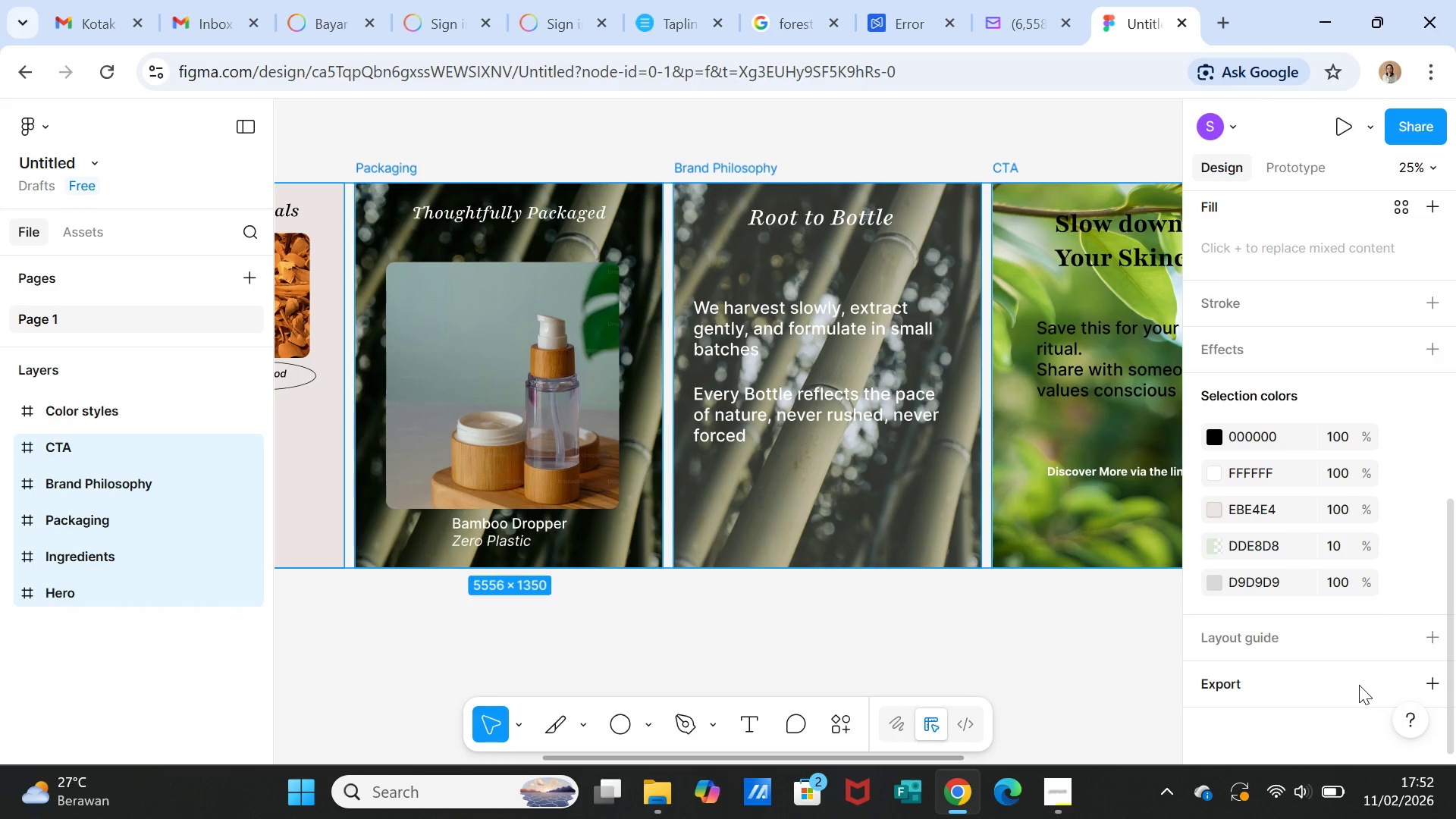 
left_click([1359, 683])
 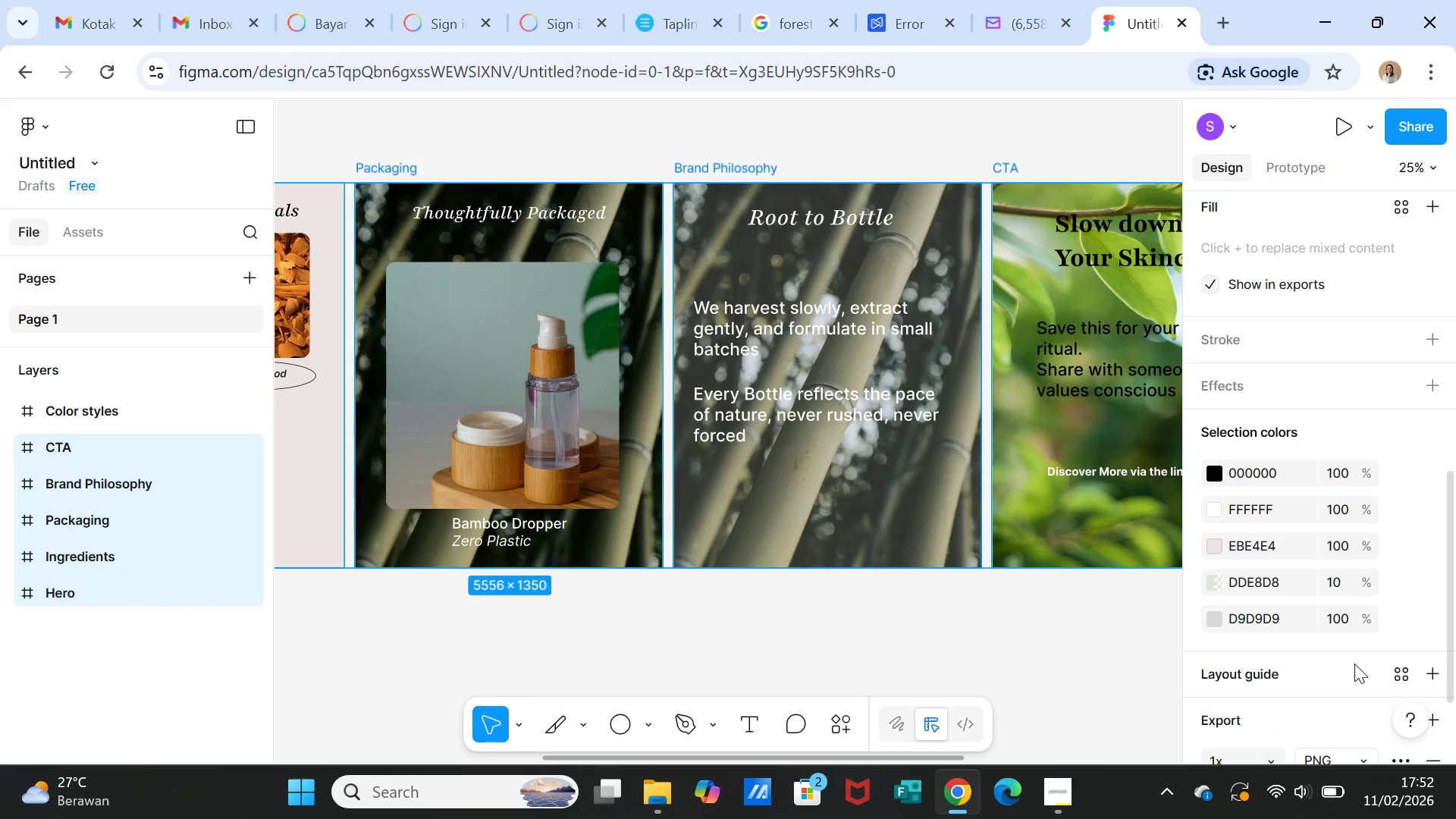 
scroll: coordinate [1354, 663], scroll_direction: down, amount: 3.0
 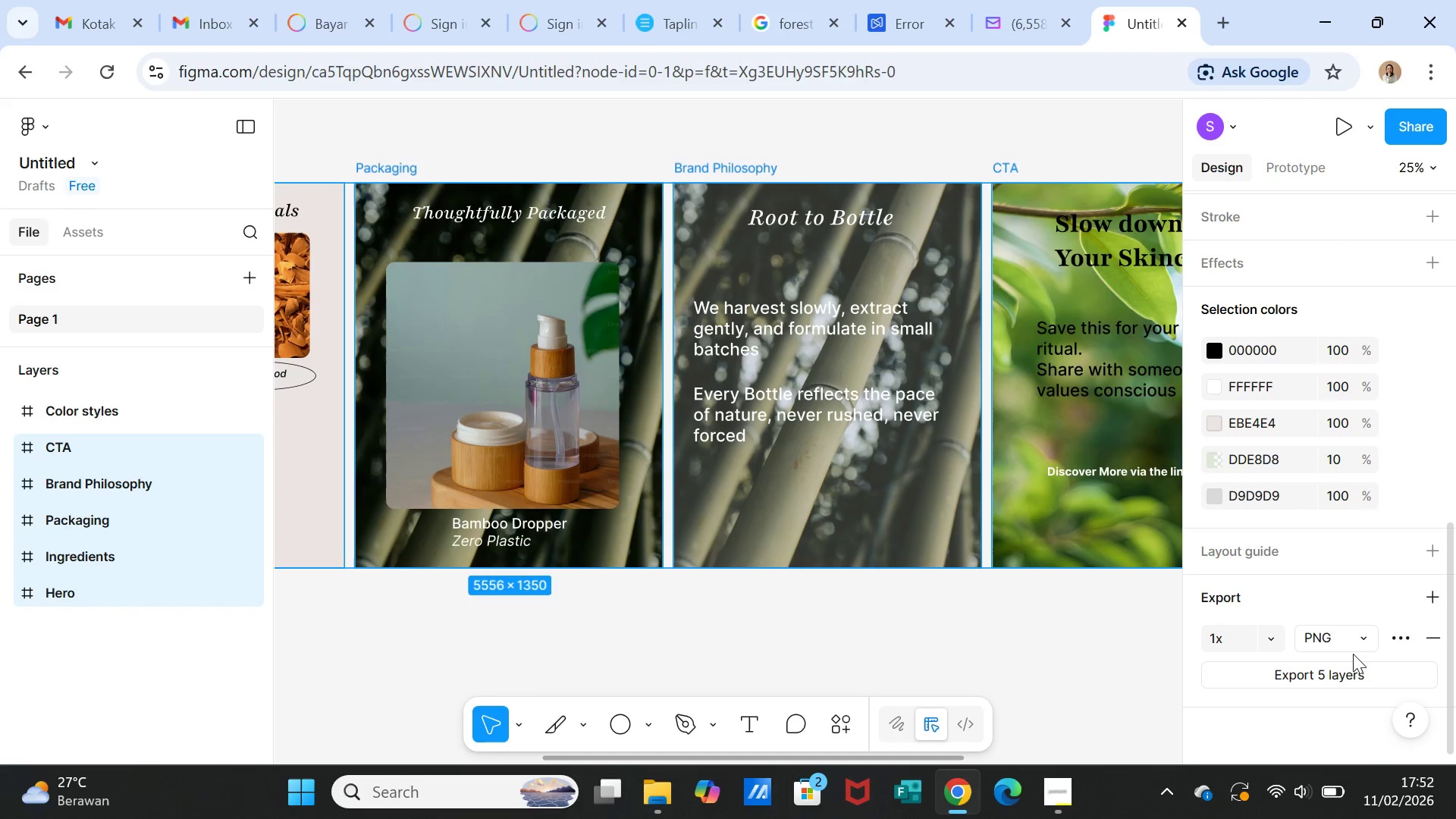 
mouse_move([1357, 664])
 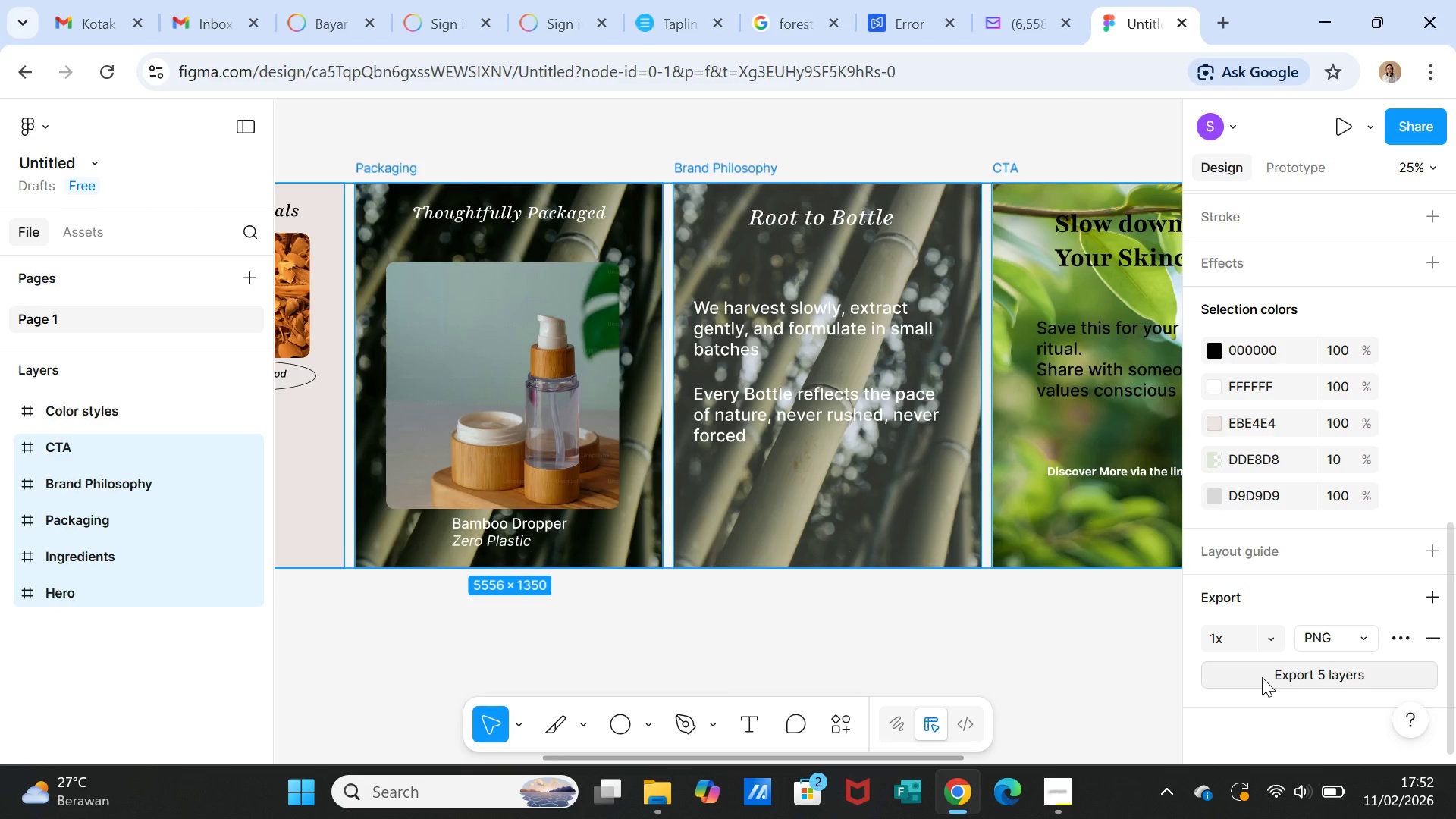 
left_click([1262, 677])
 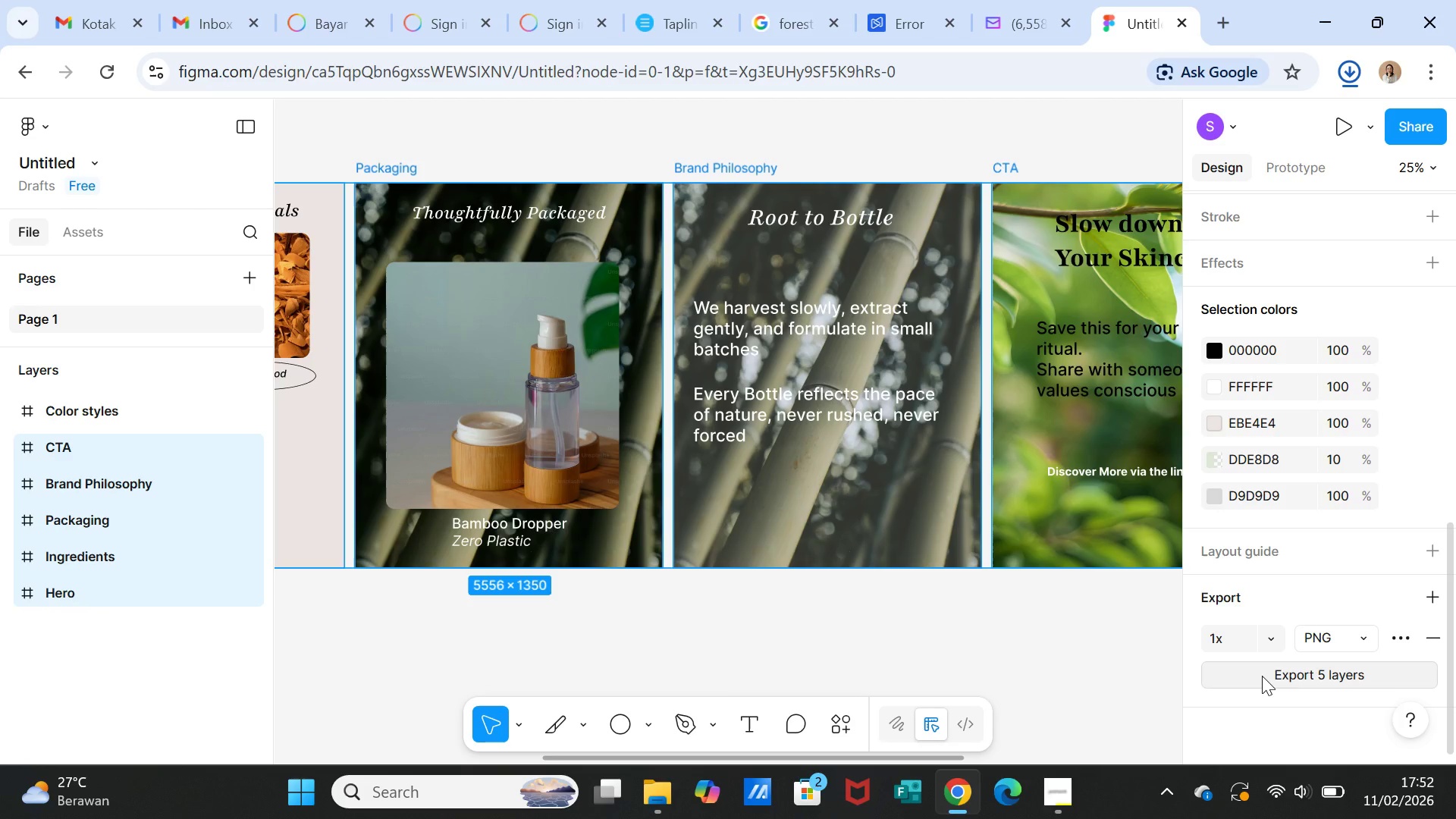 
wait(21.2)
 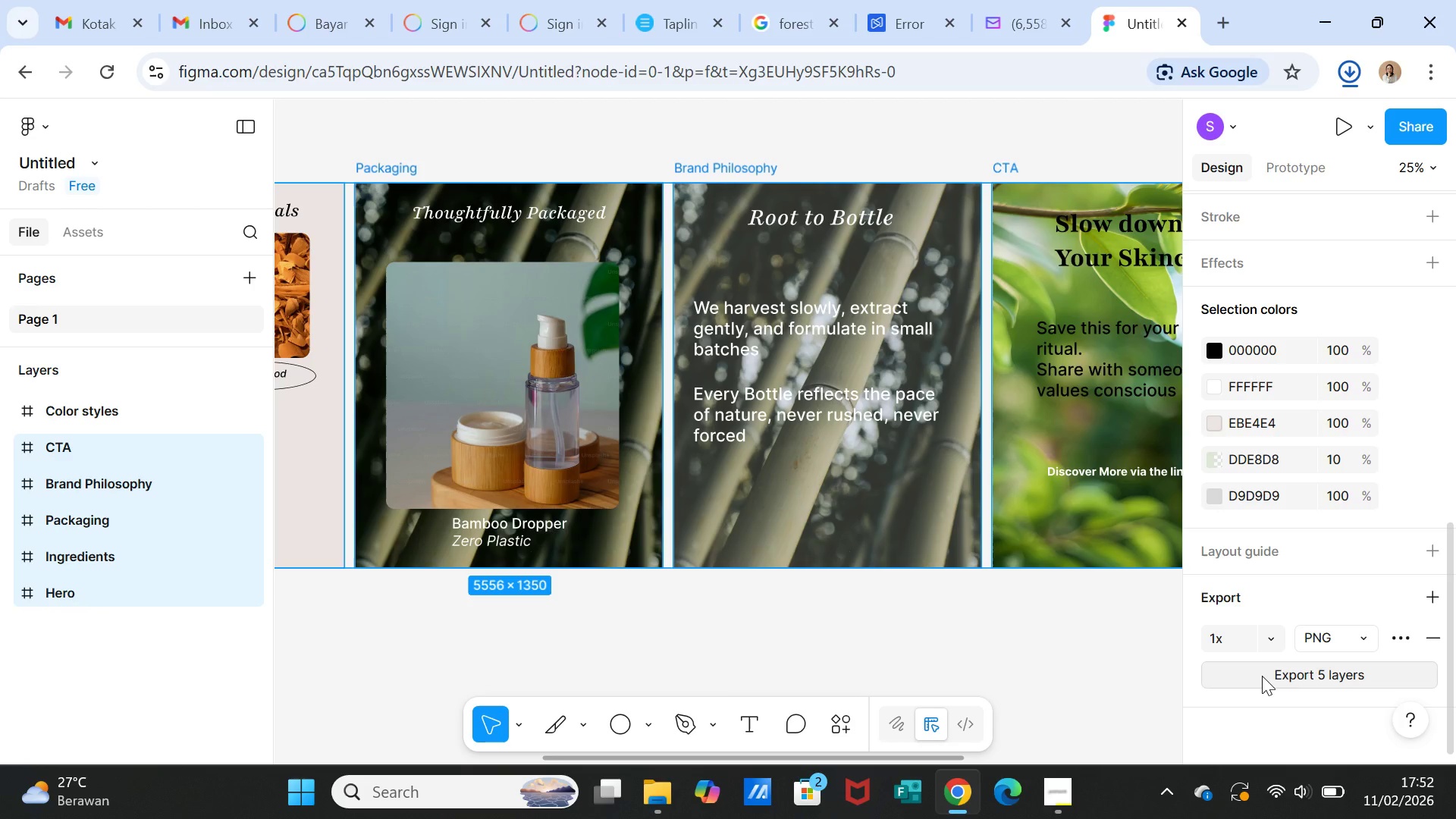 
left_click([75, 406])
 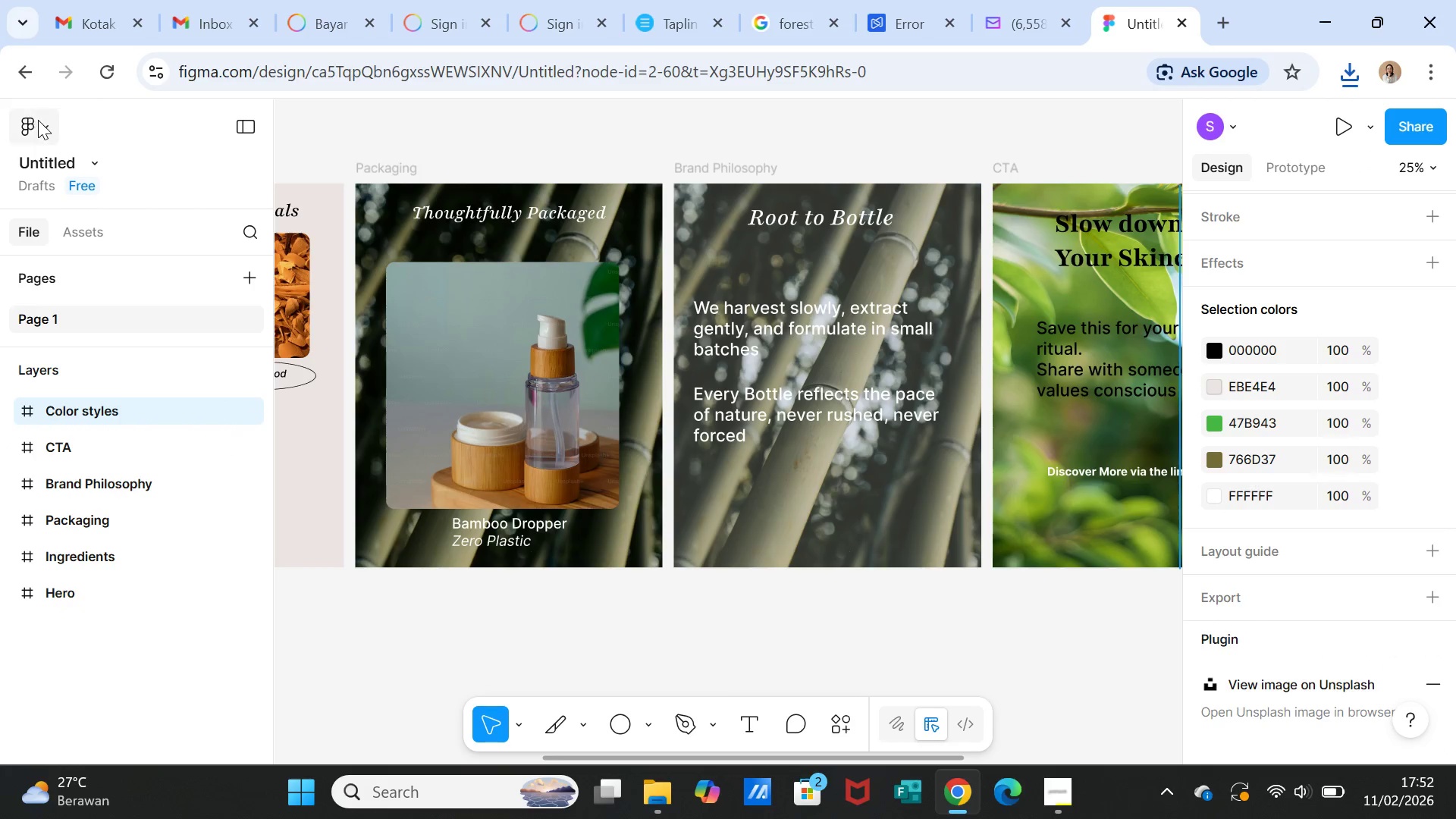 
left_click([39, 121])
 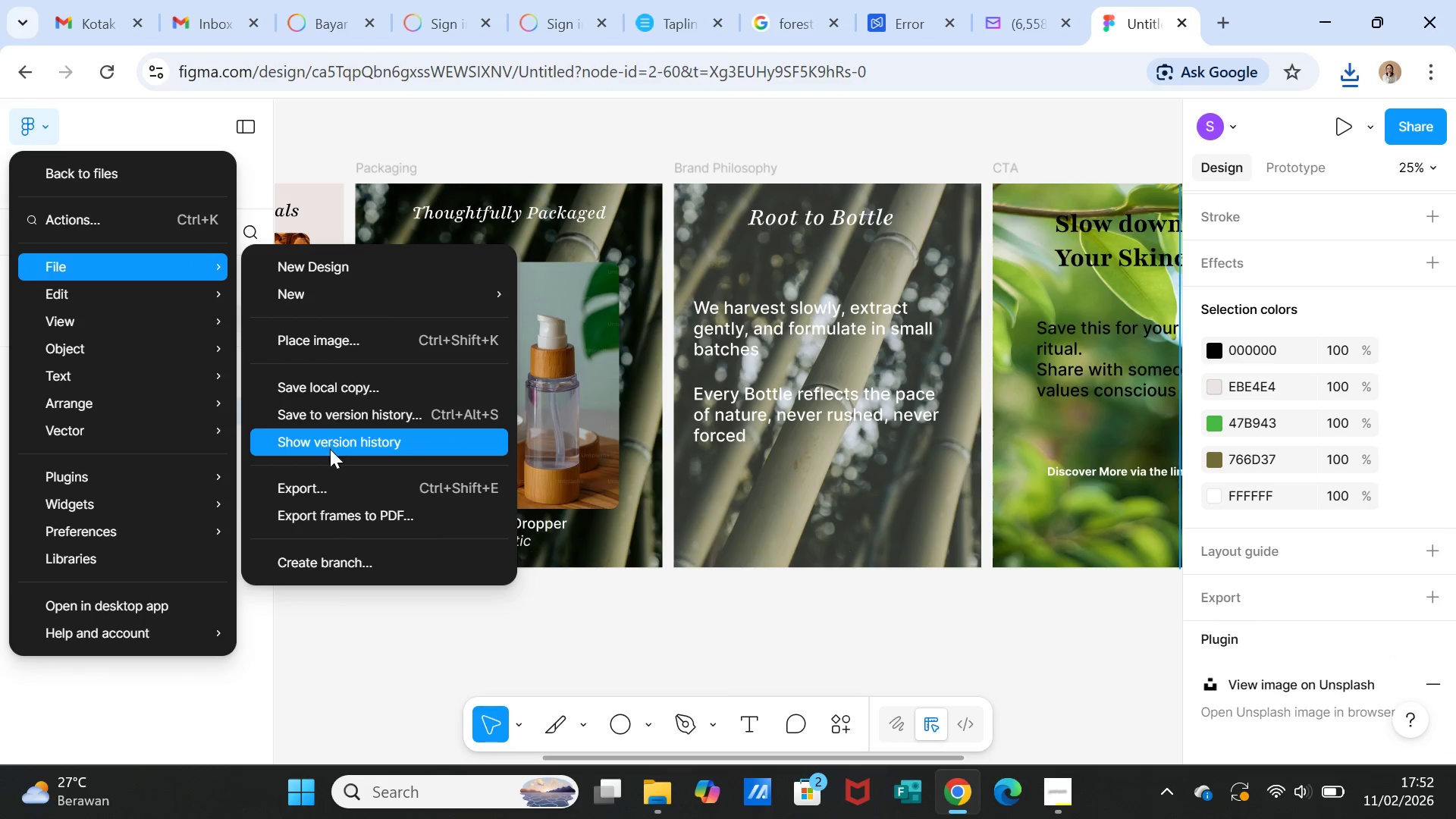 
wait(5.05)
 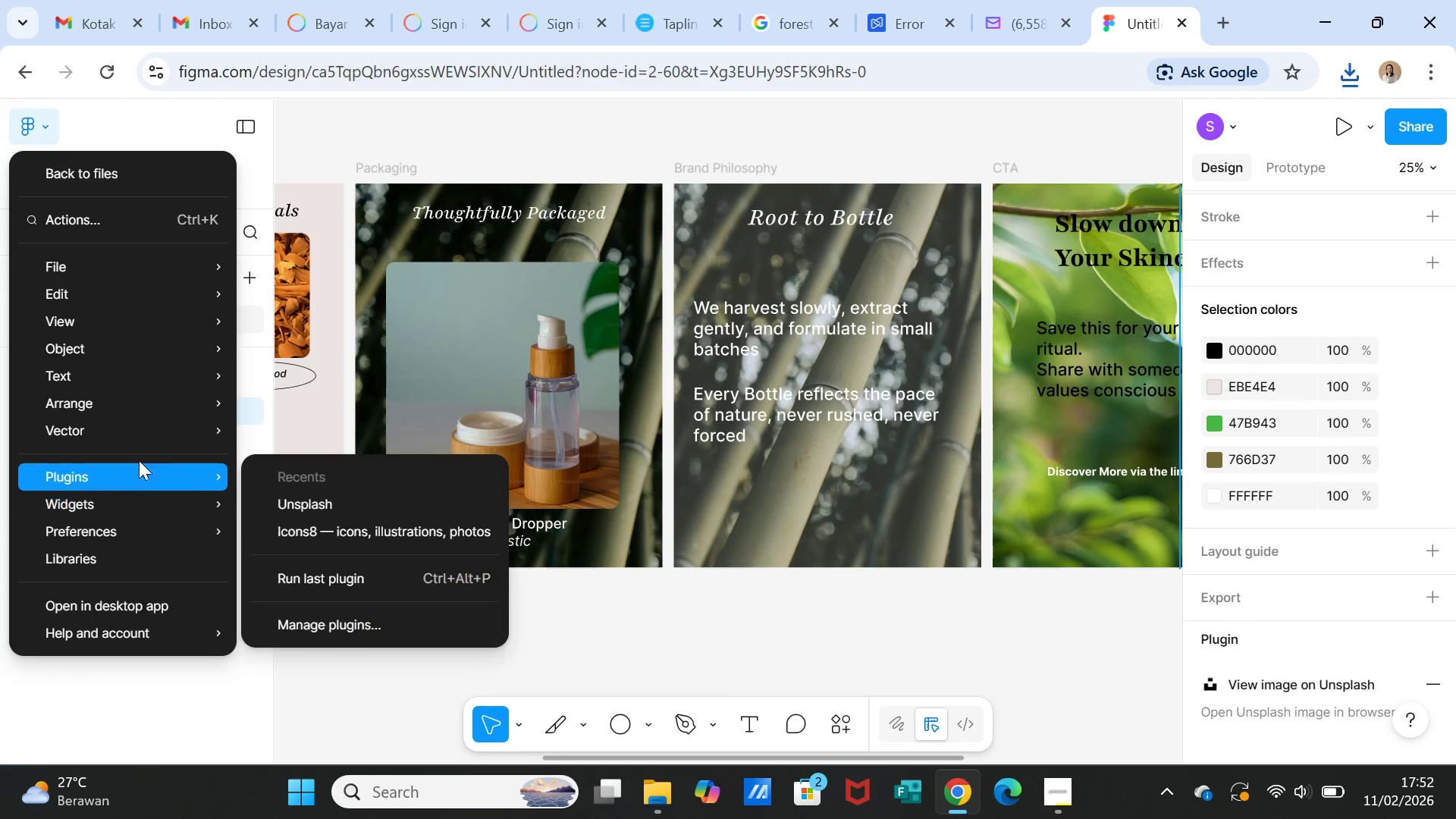 
left_click([329, 510])
 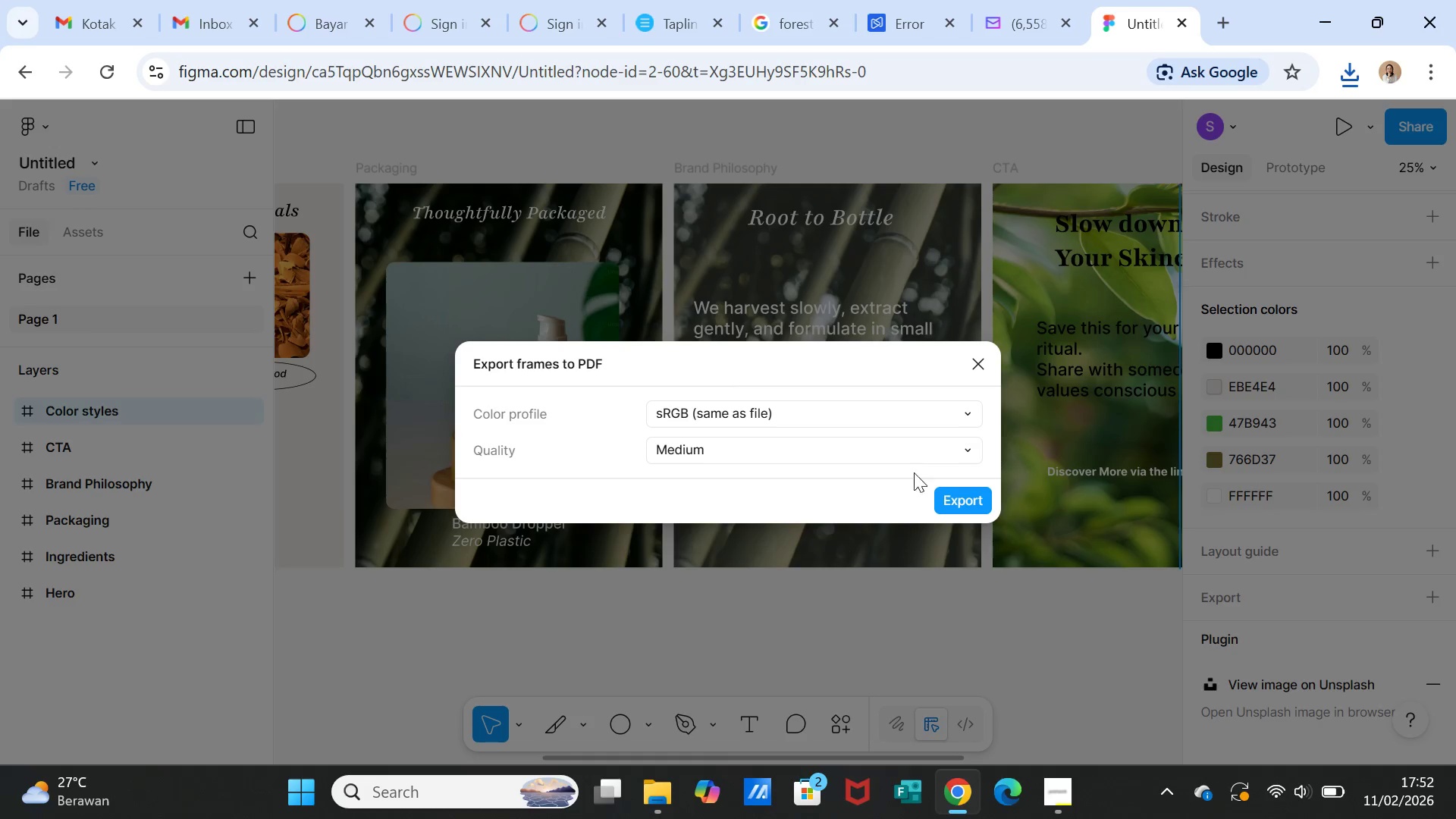 
left_click([950, 497])
 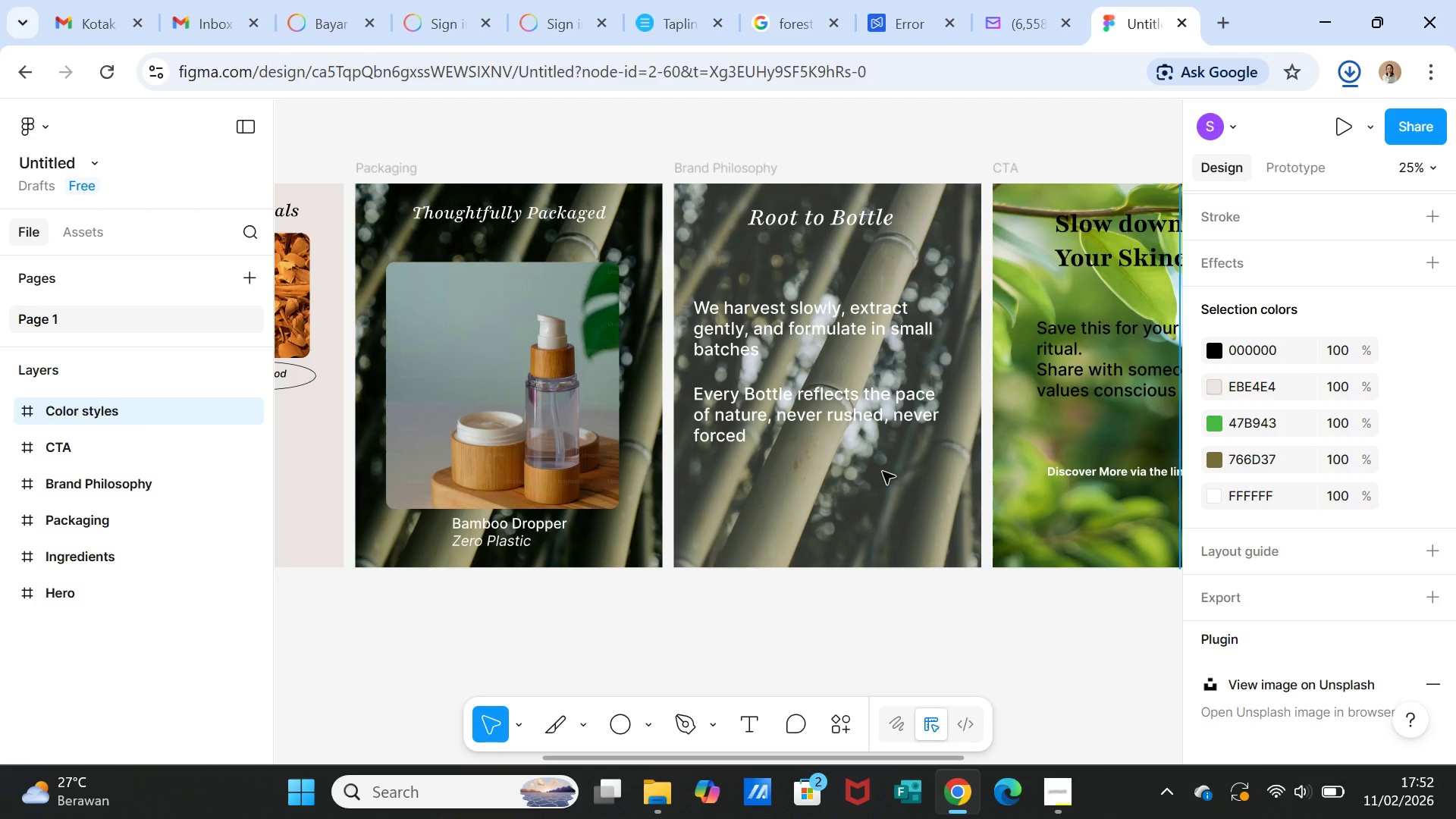 
wait(5.81)
 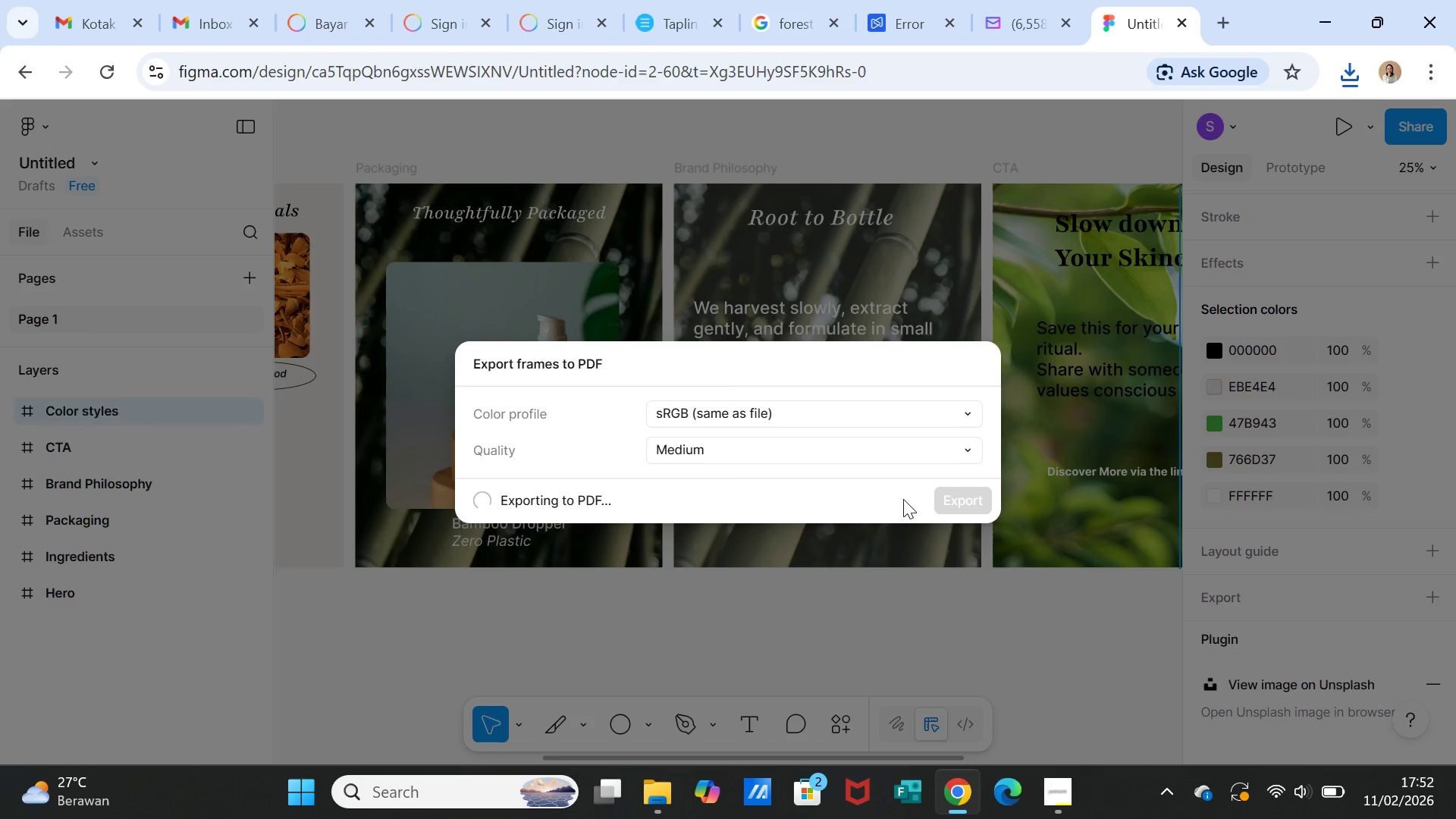 
left_click([1402, 123])
 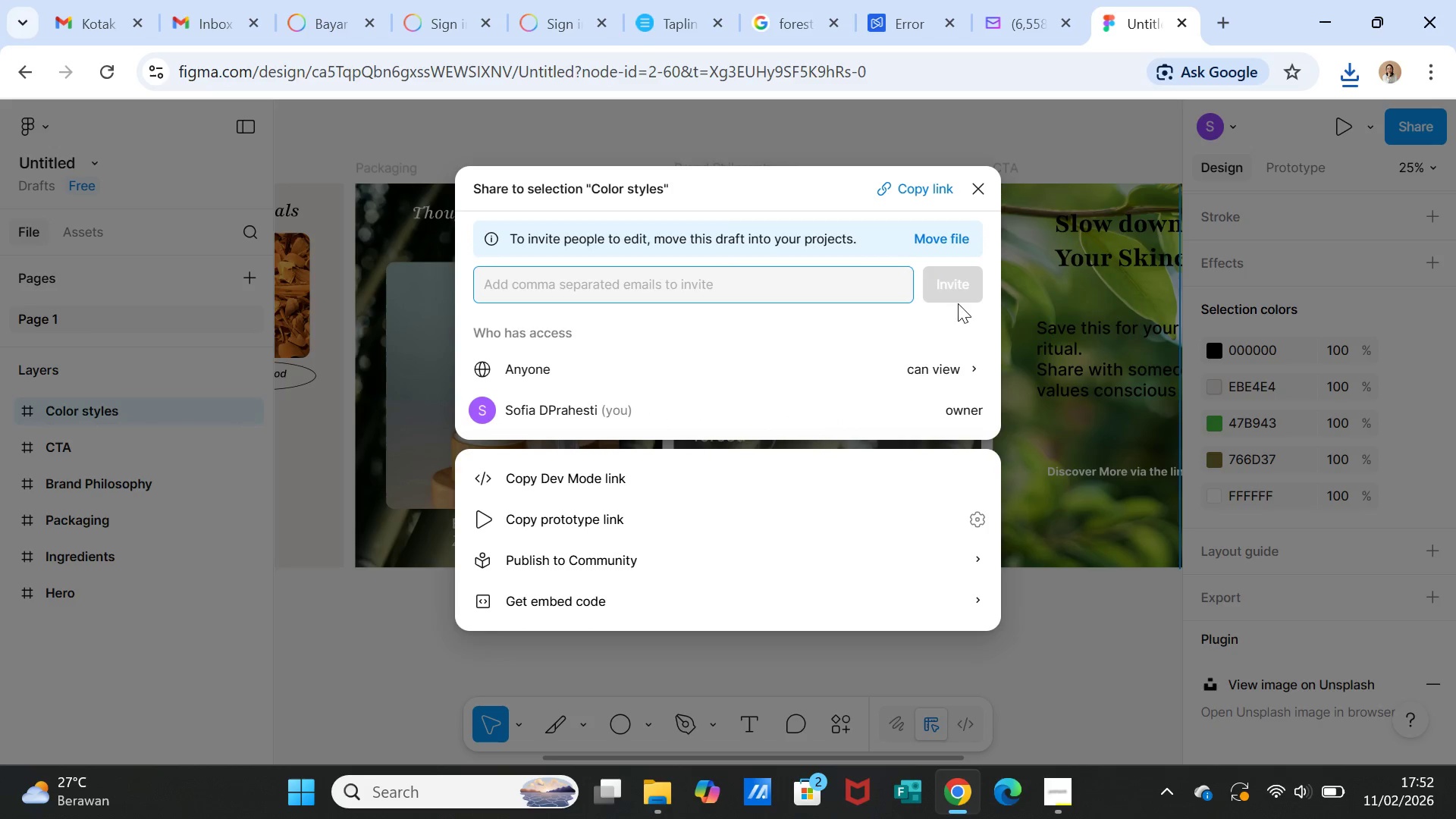 
wait(5.34)
 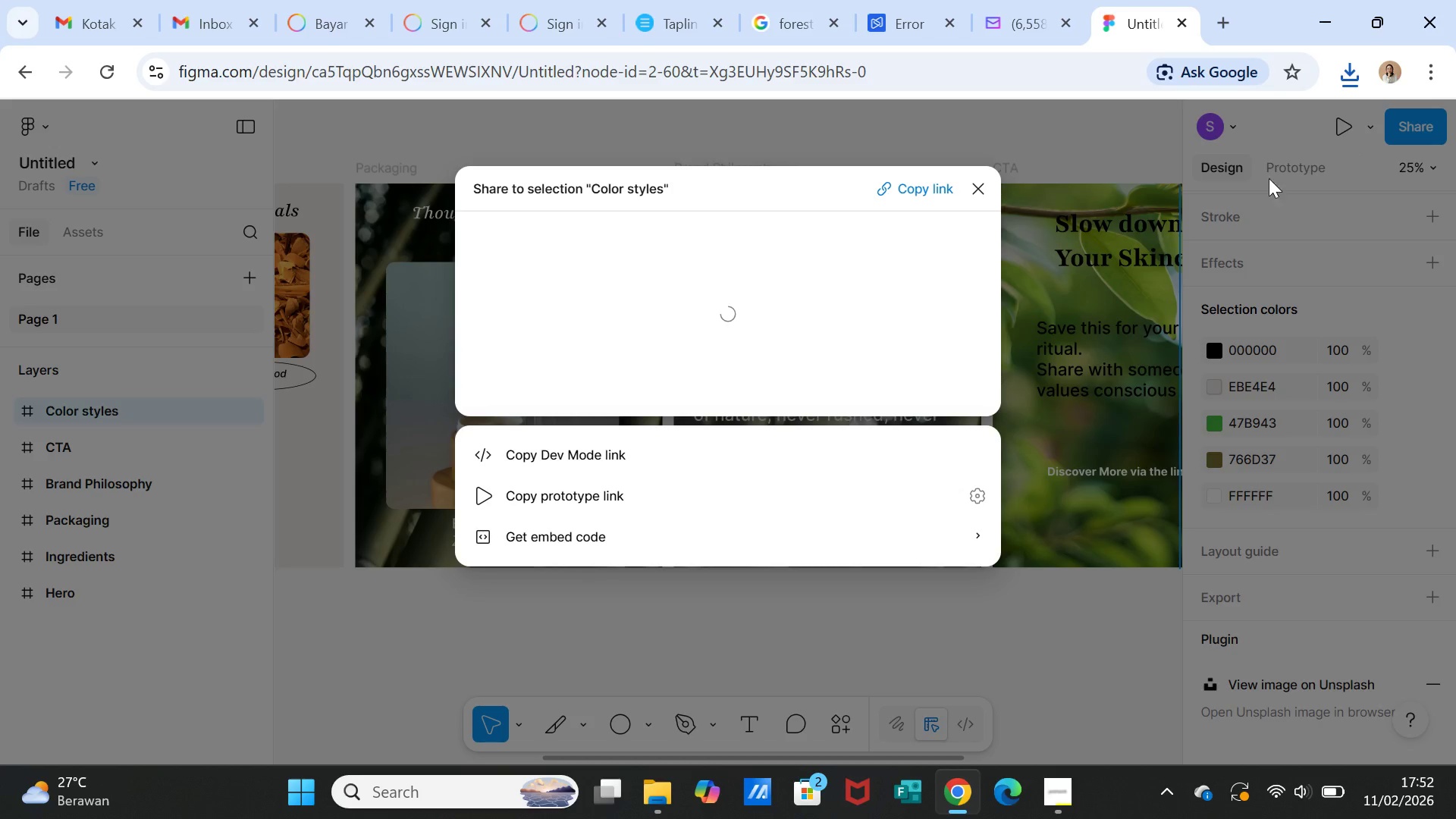 
left_click([944, 182])
 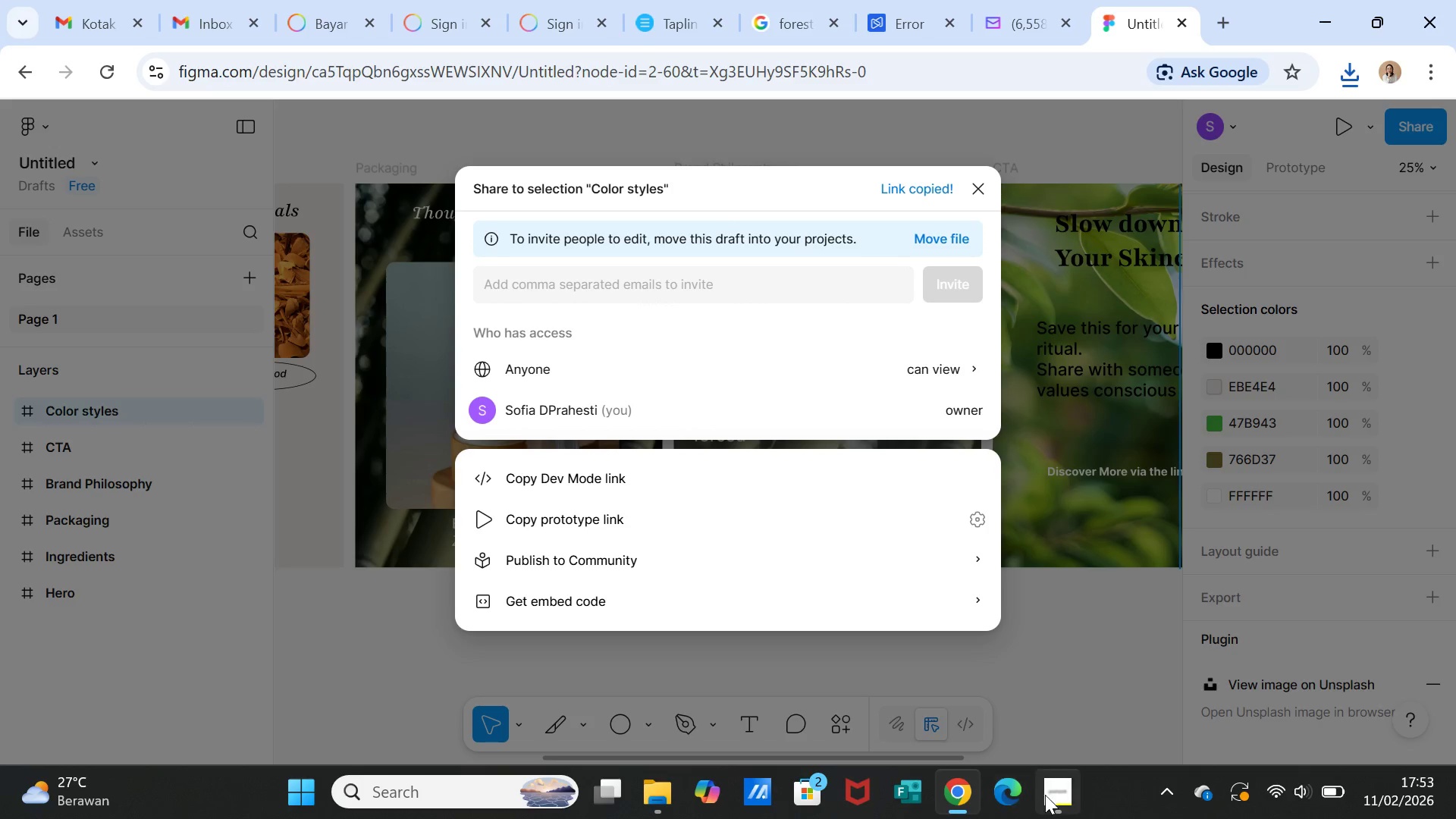 